 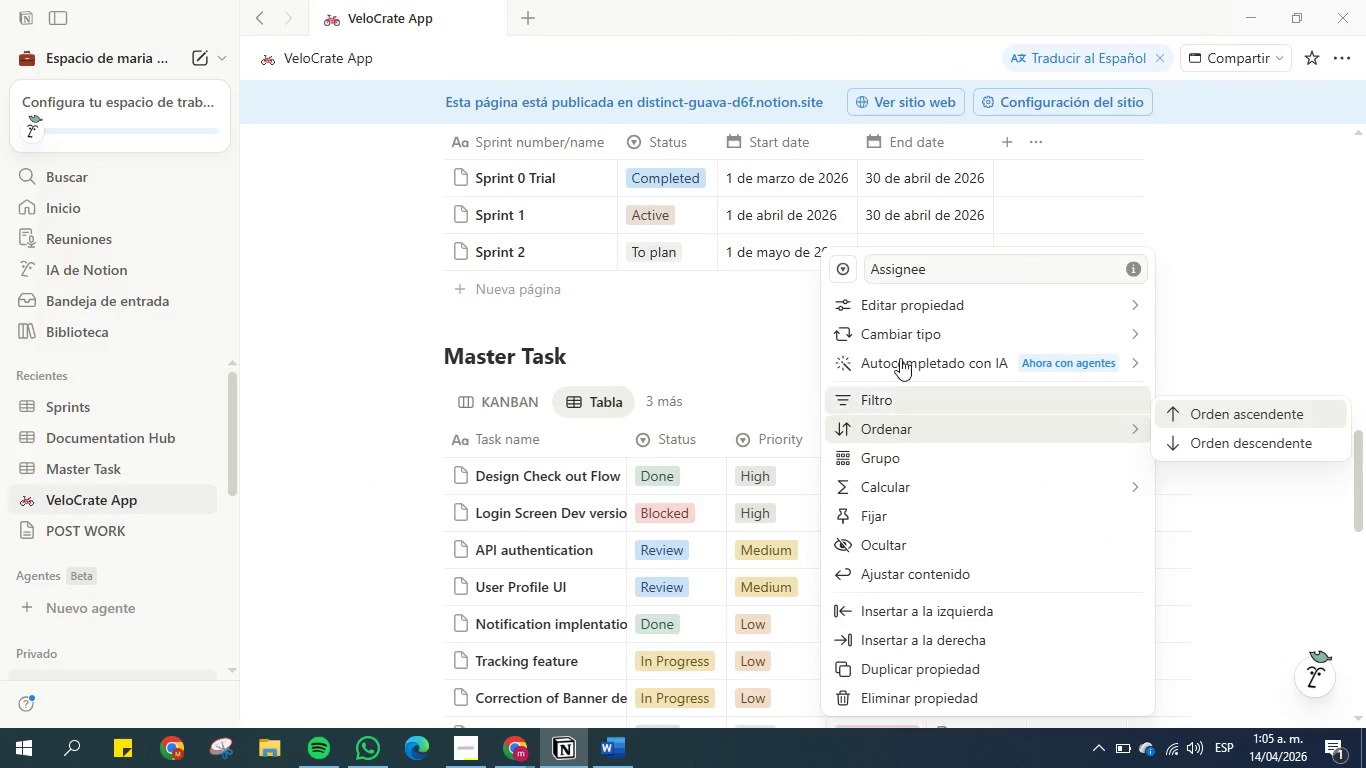 
left_click([729, 444])
 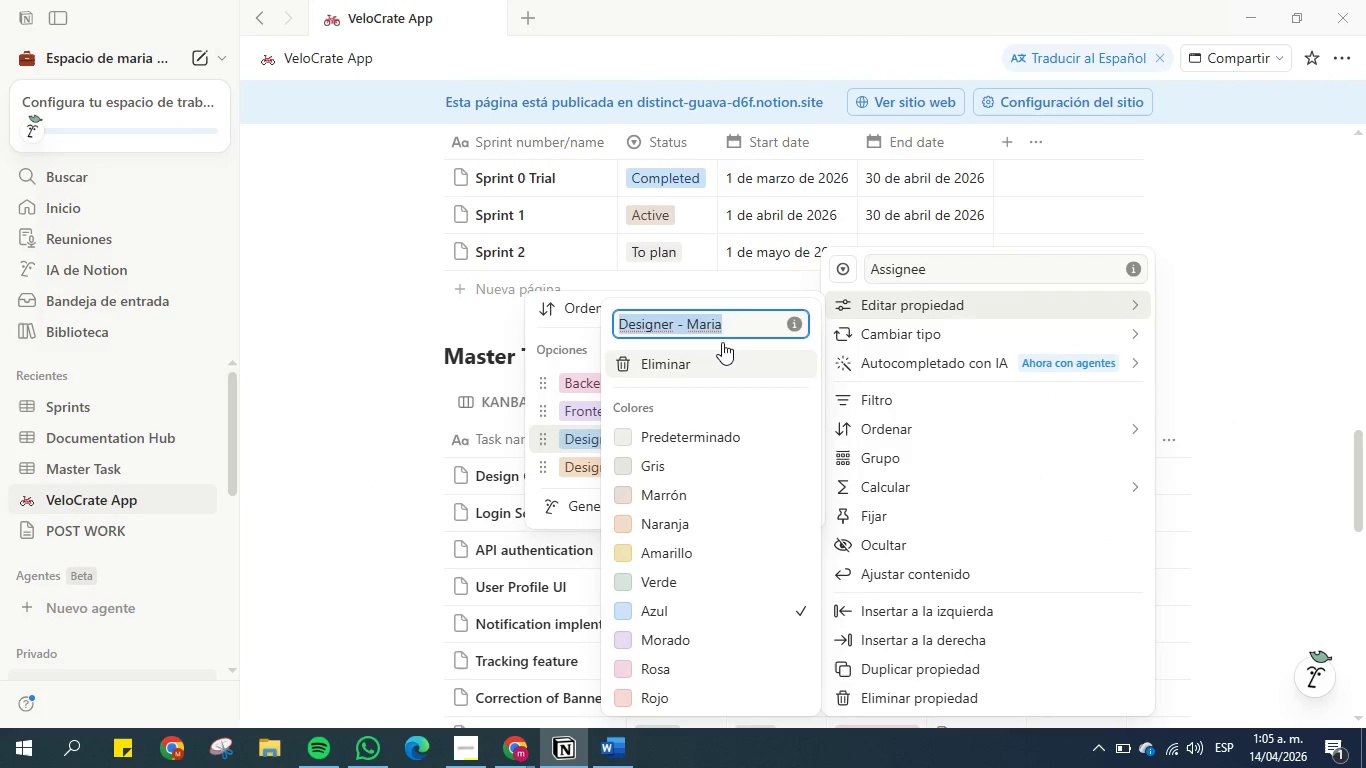 
left_click([735, 322])
 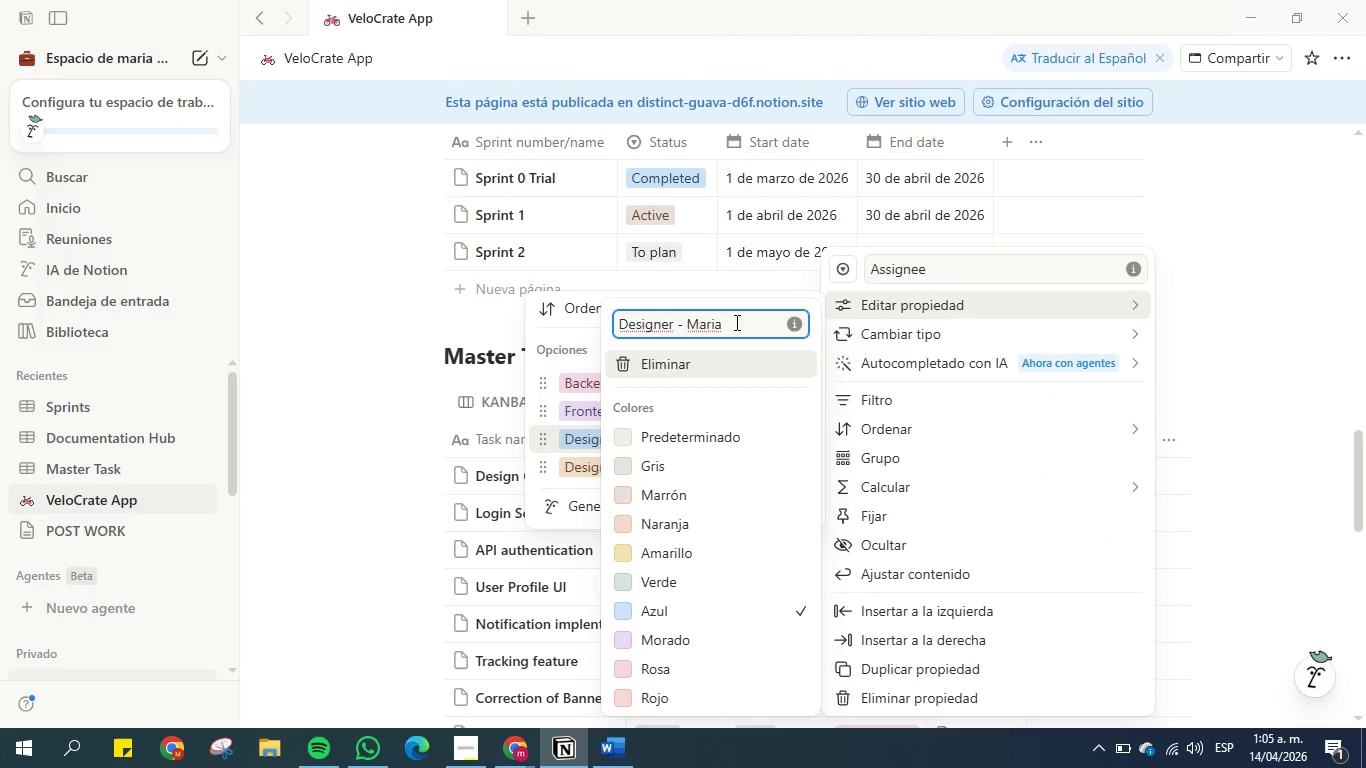 
type( UX)
 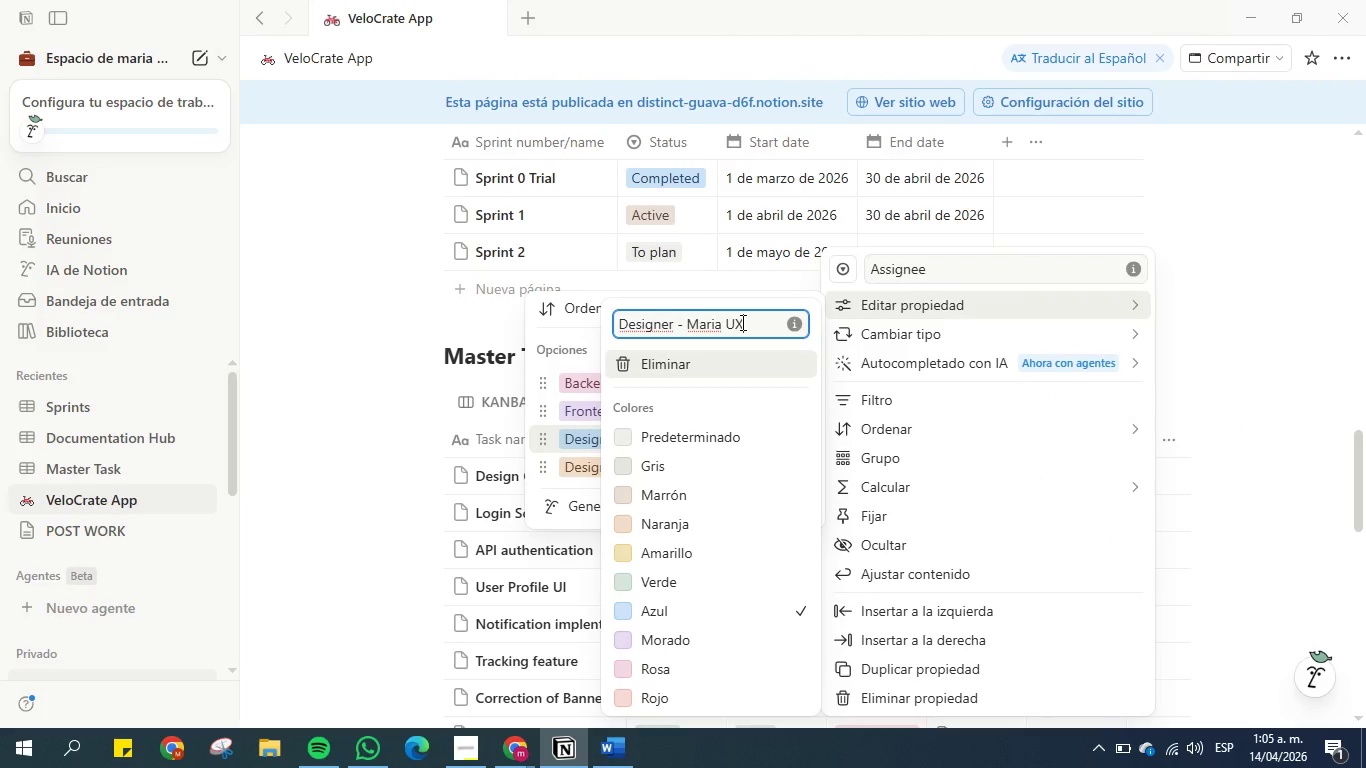 
left_click_drag(start_coordinate=[741, 322], to_coordinate=[725, 322])
 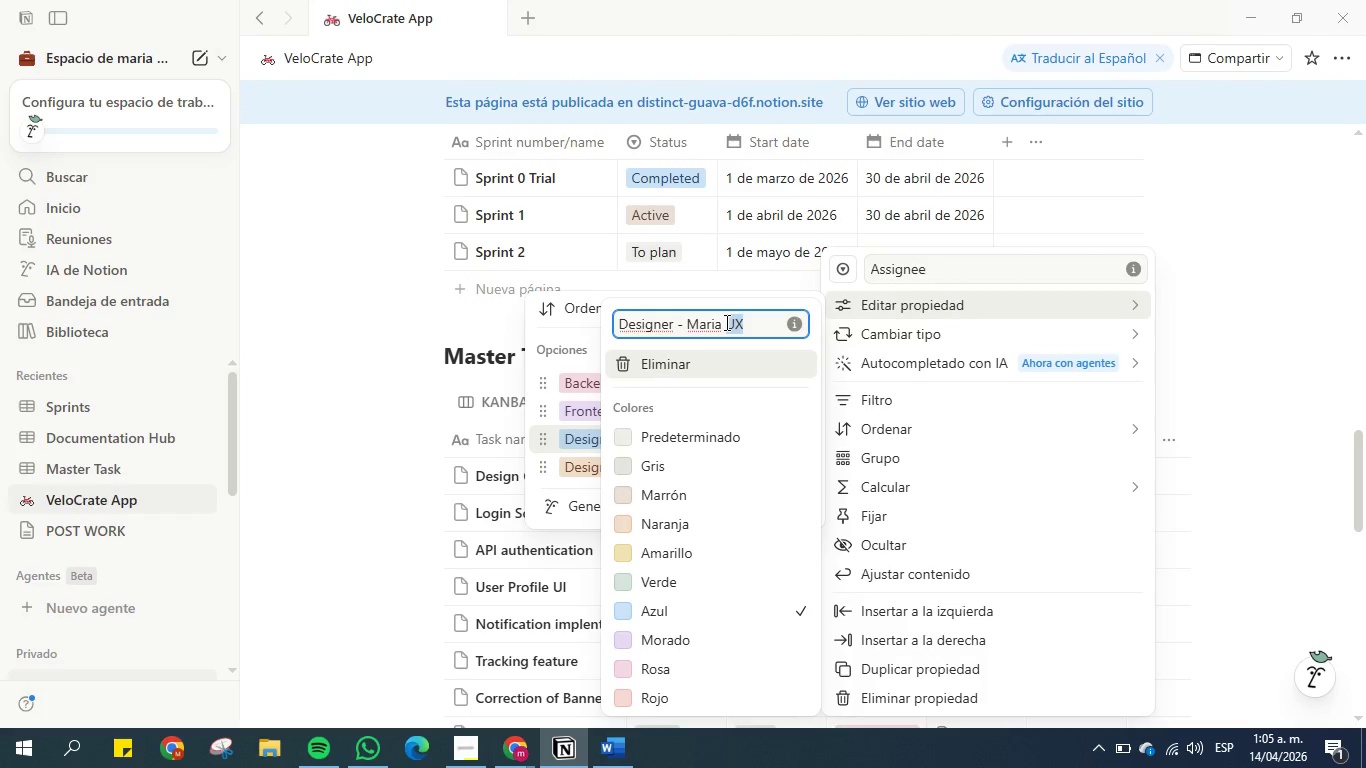 
key(Control+C)
 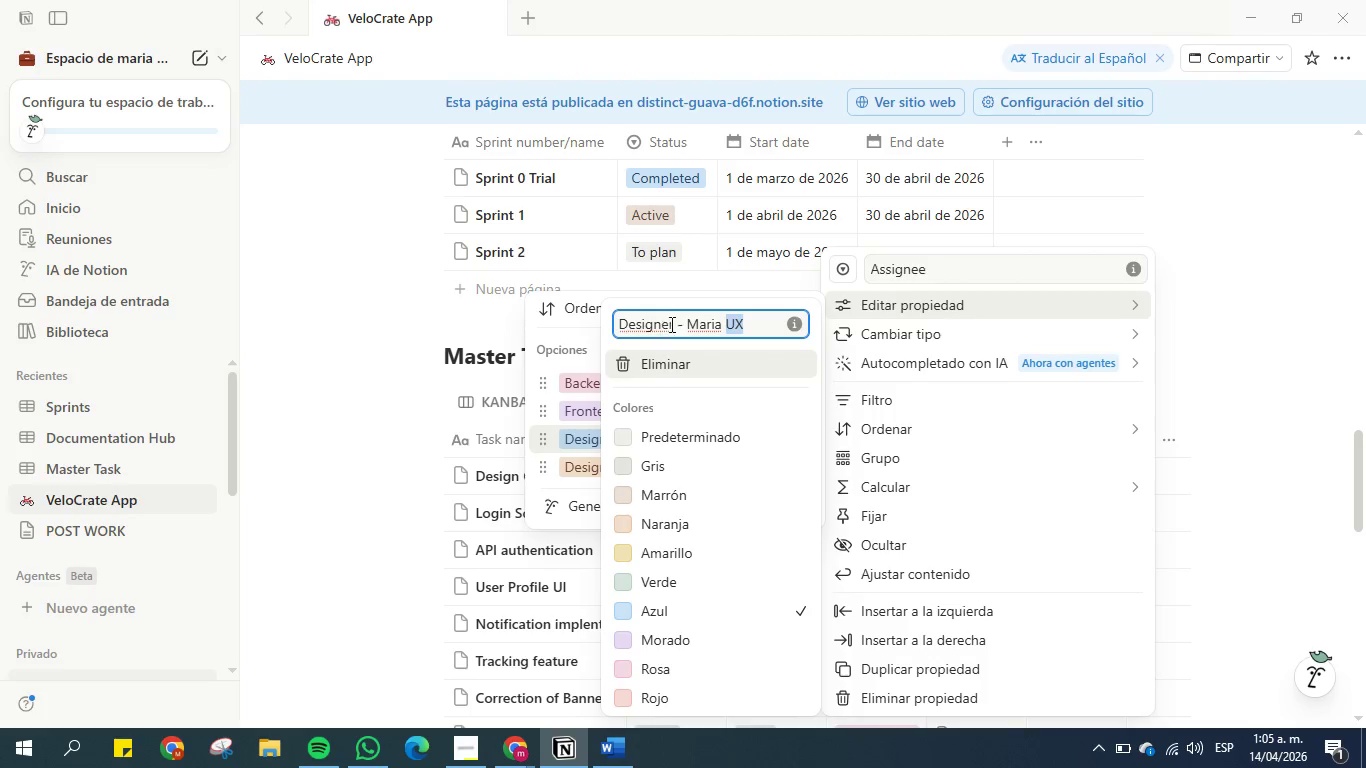 
left_click([672, 322])
 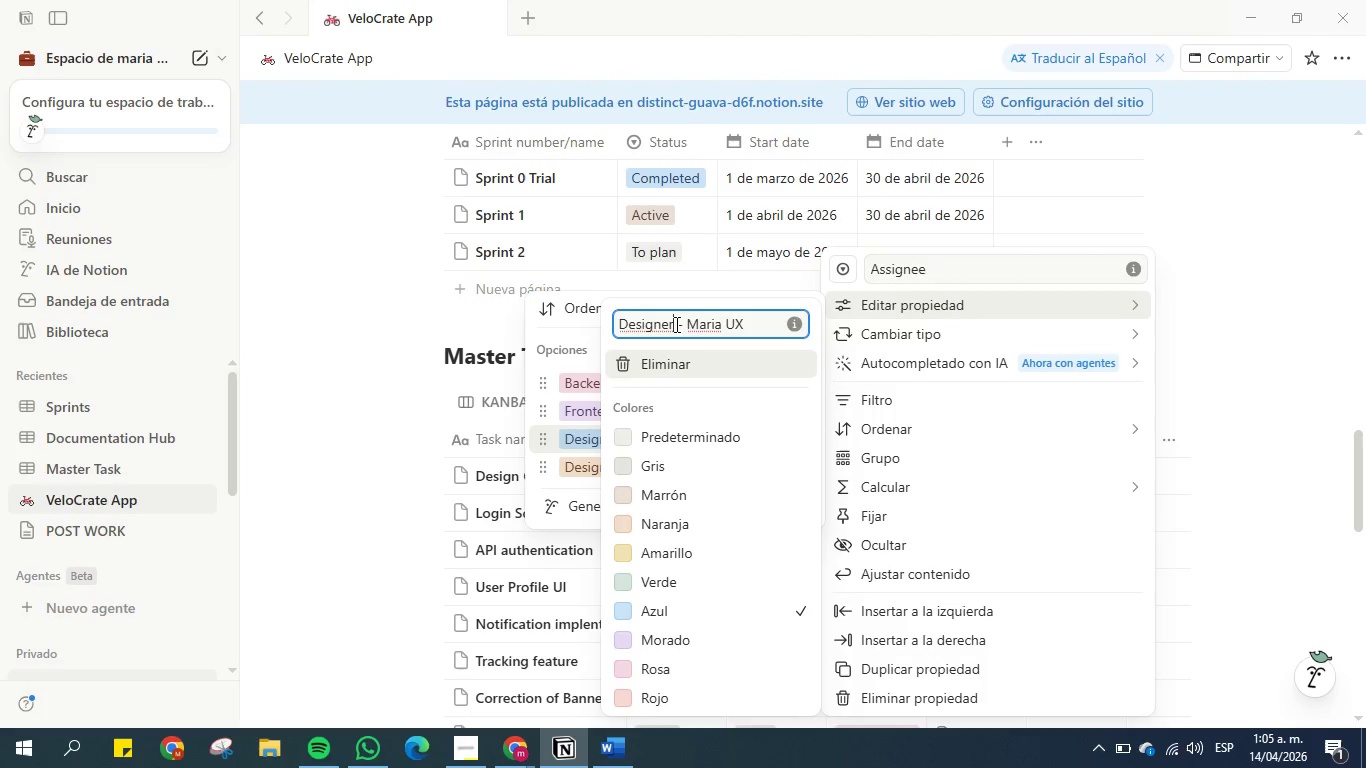 
key(Space)
 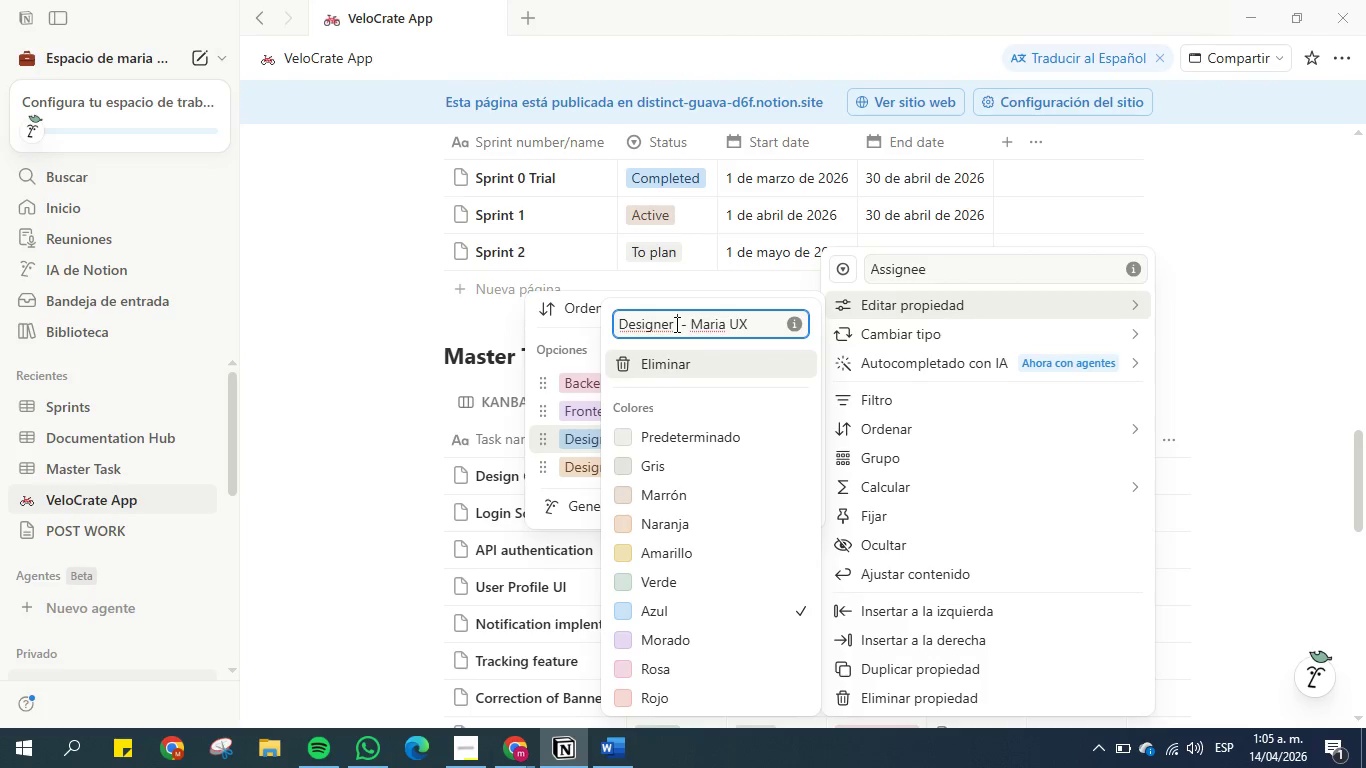 
key(Control+V)
 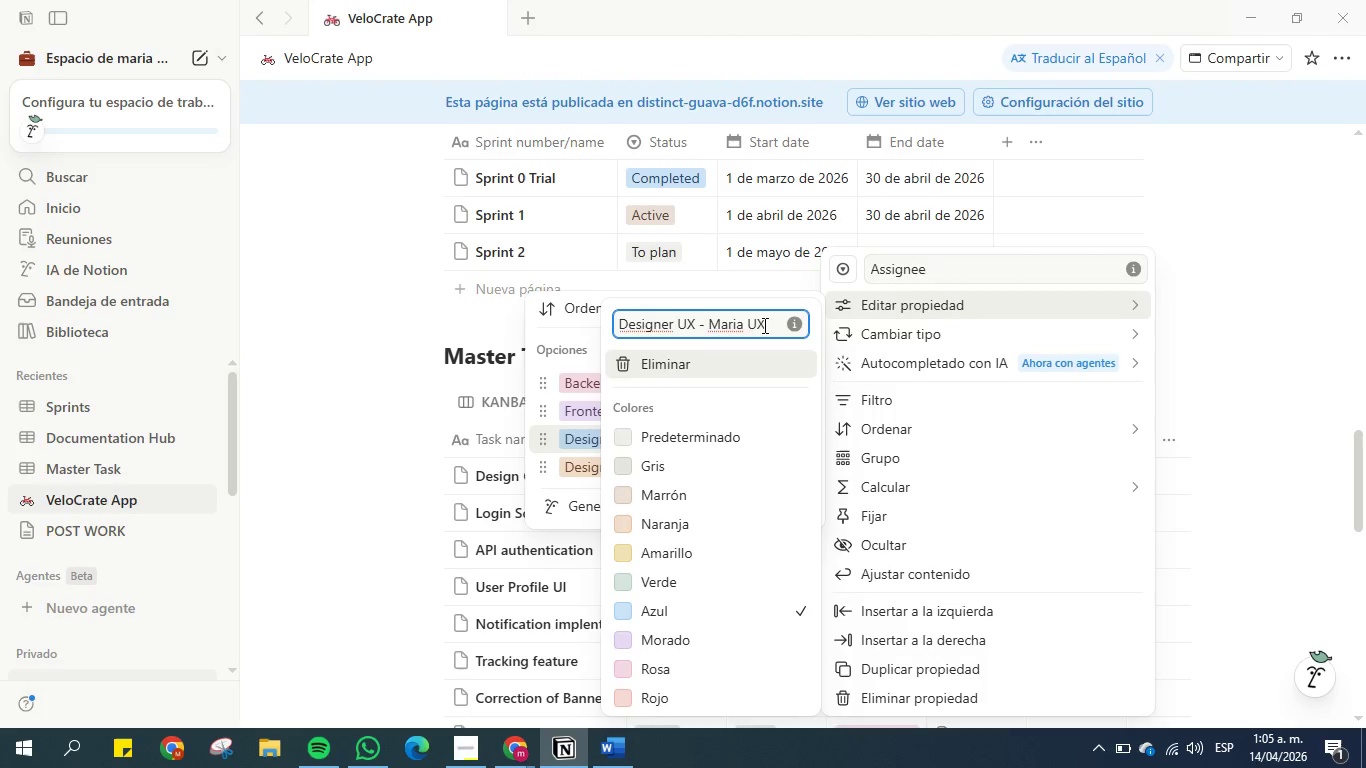 
left_click_drag(start_coordinate=[763, 325], to_coordinate=[744, 325])
 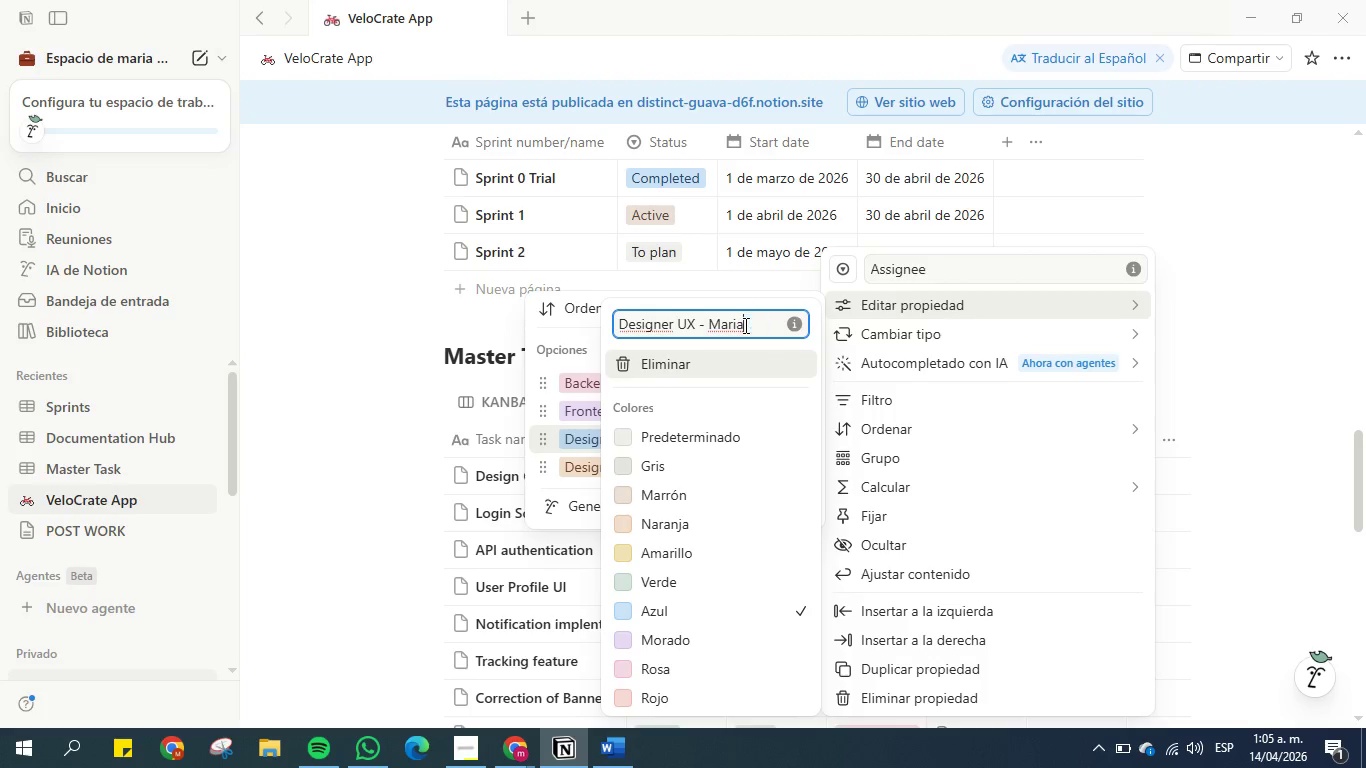 
key(Backspace)
 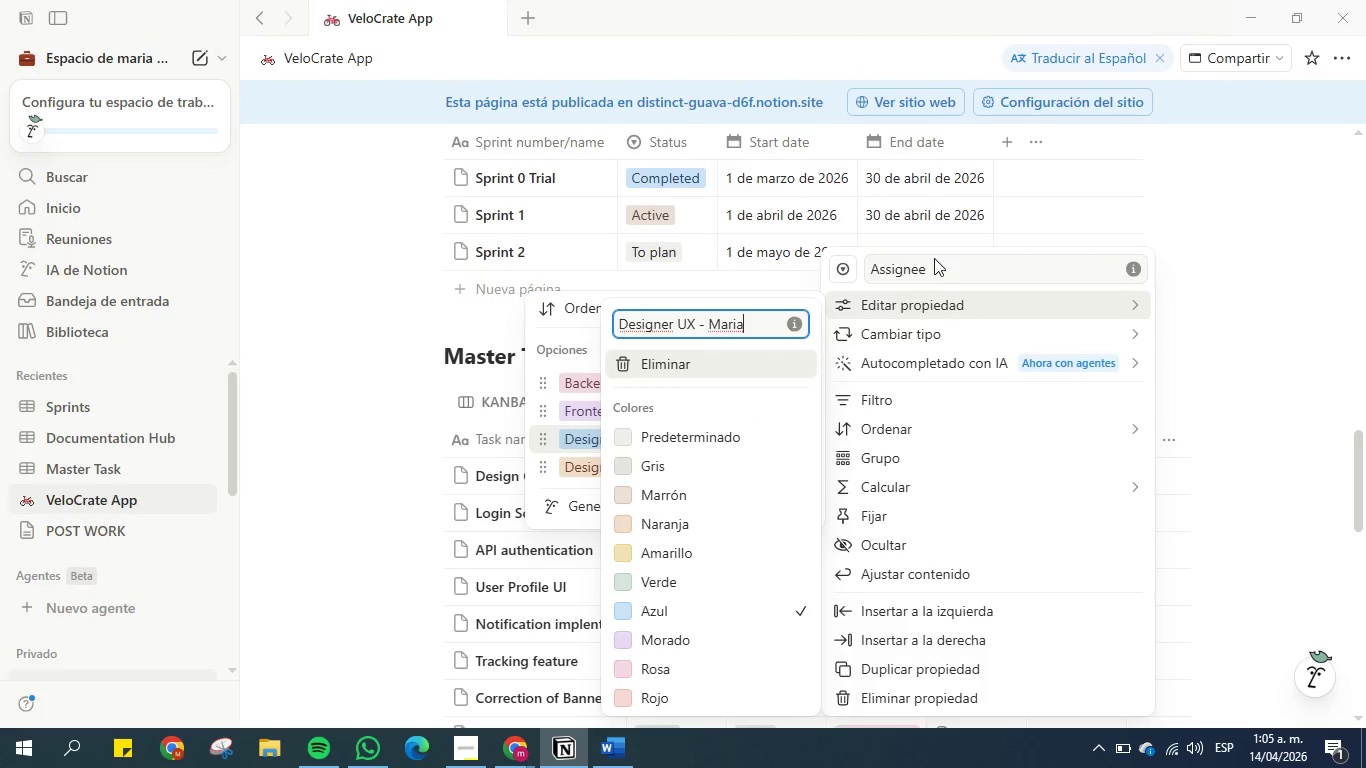 
left_click([1222, 311])
 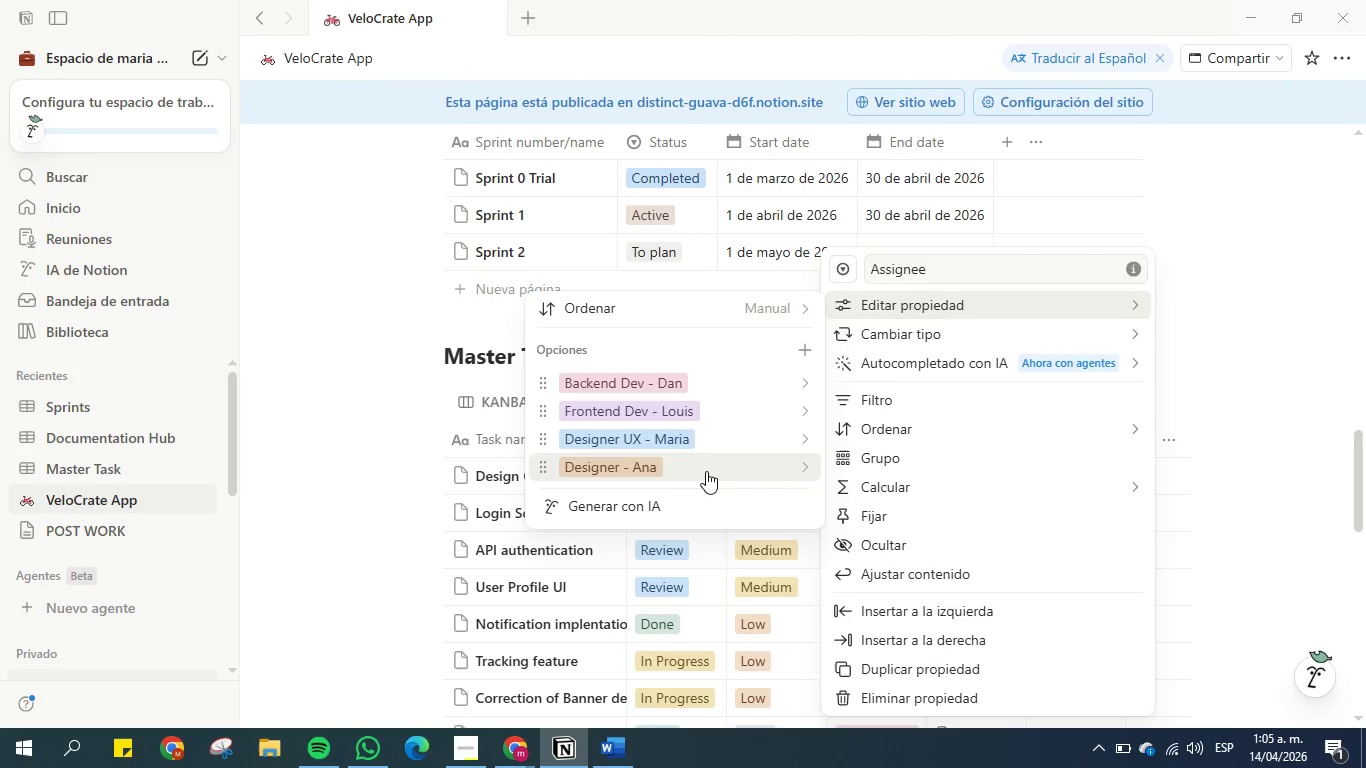 
left_click([718, 468])
 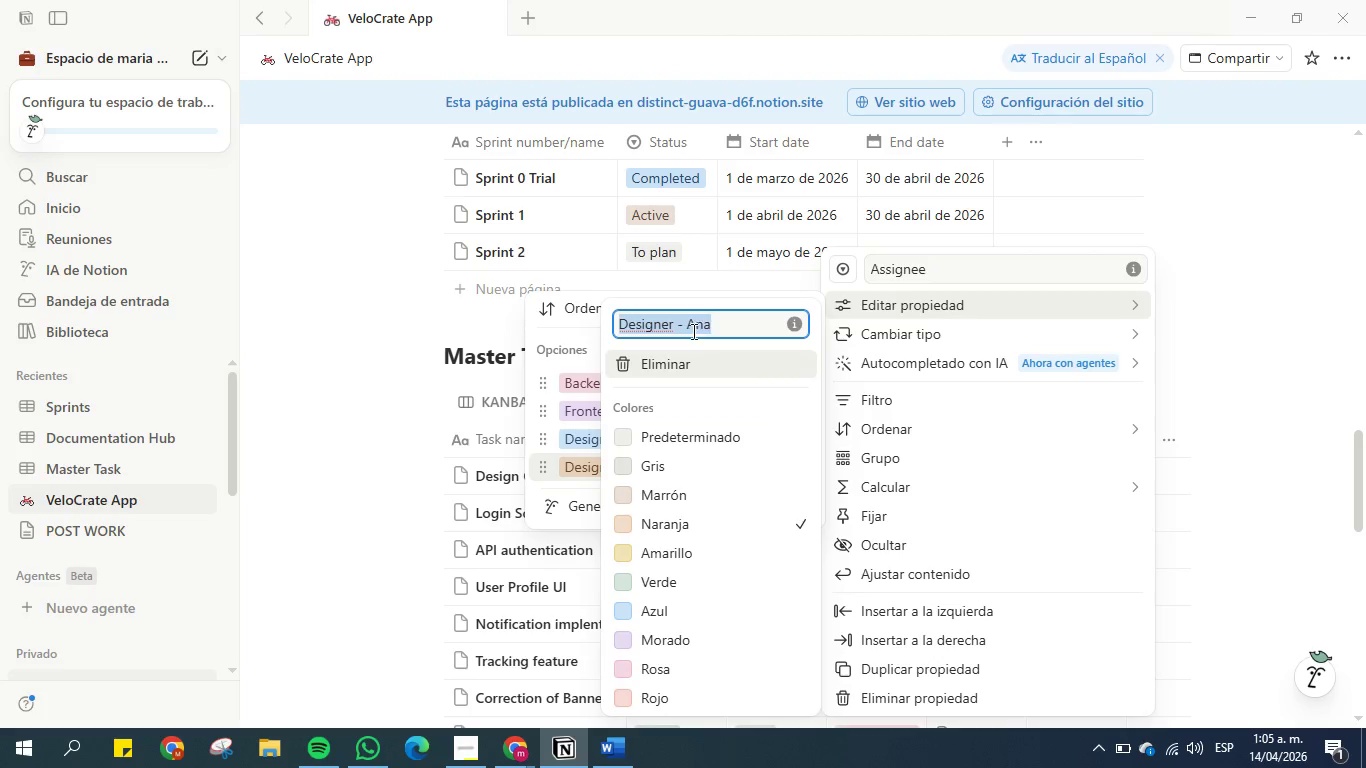 
left_click([679, 331])
 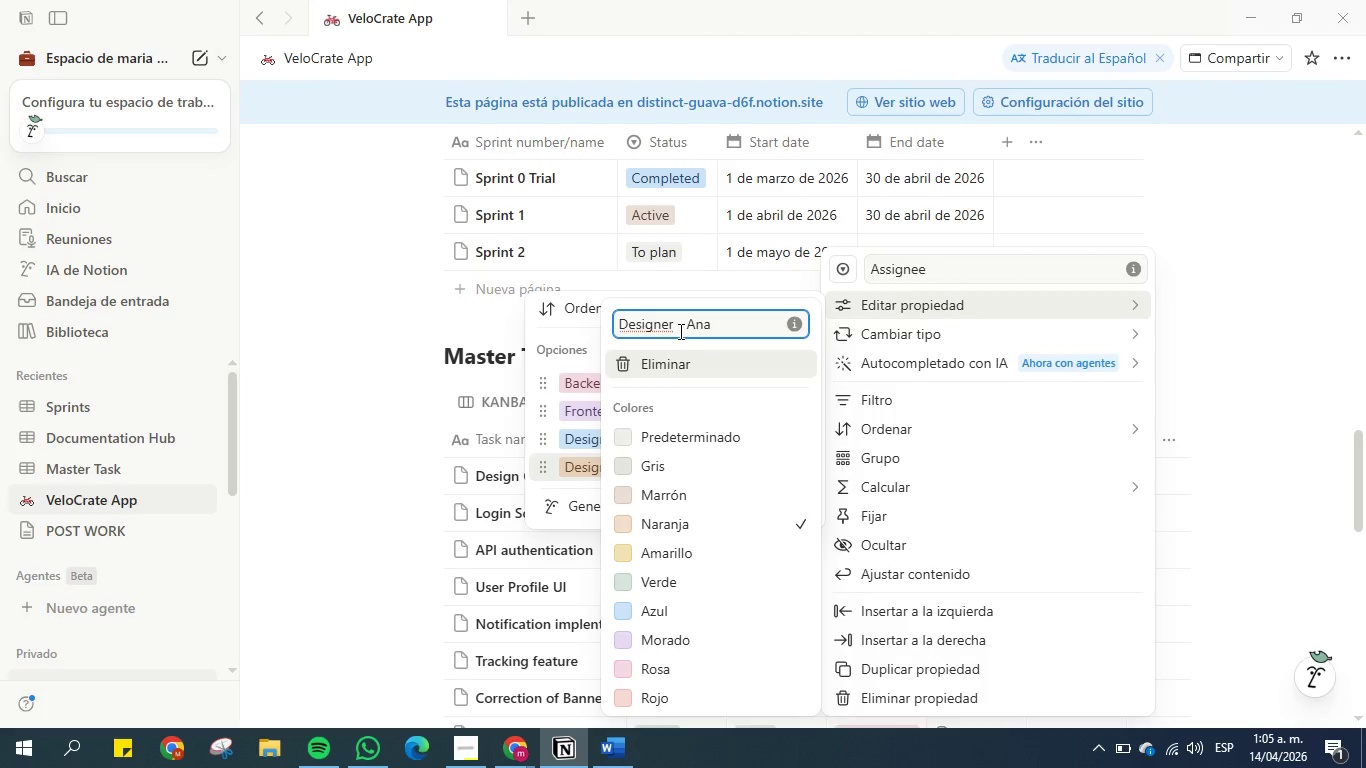 
type(UI )
 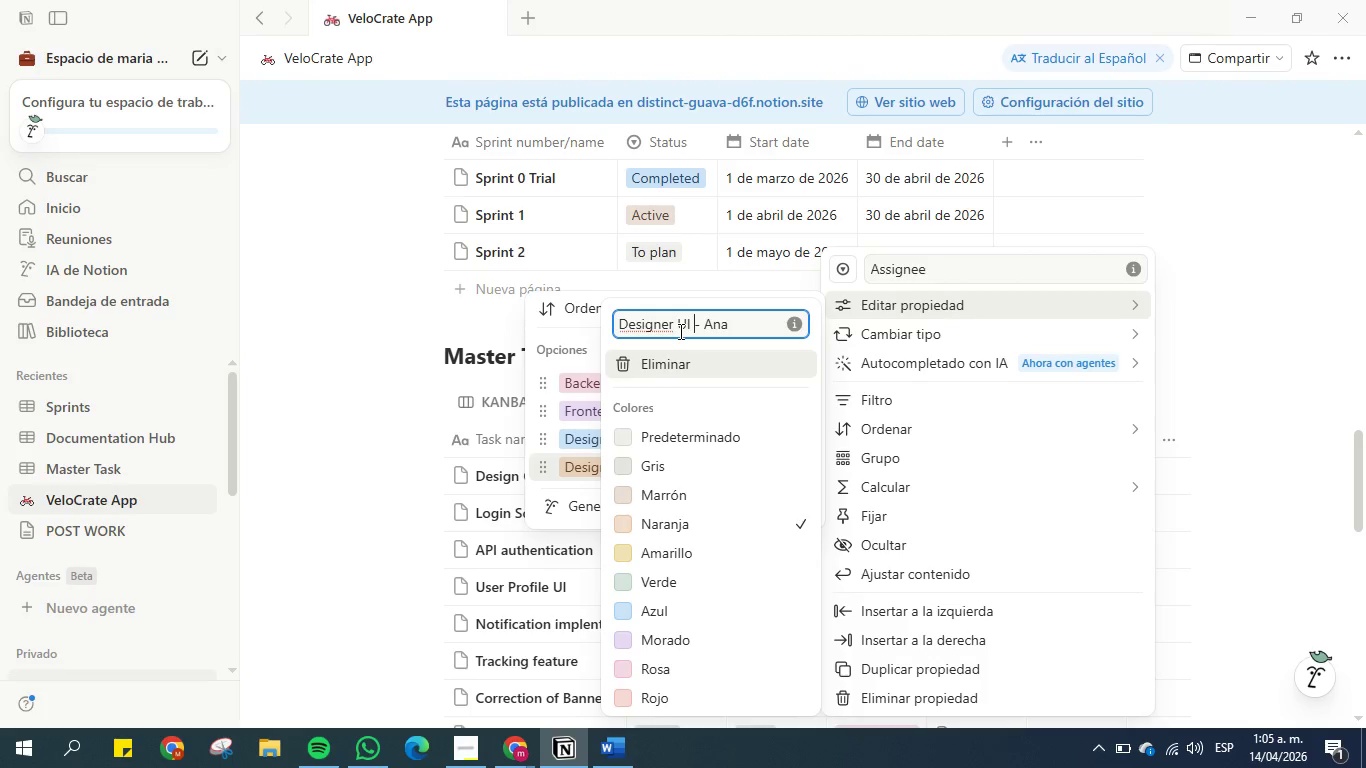 
key(Enter)
 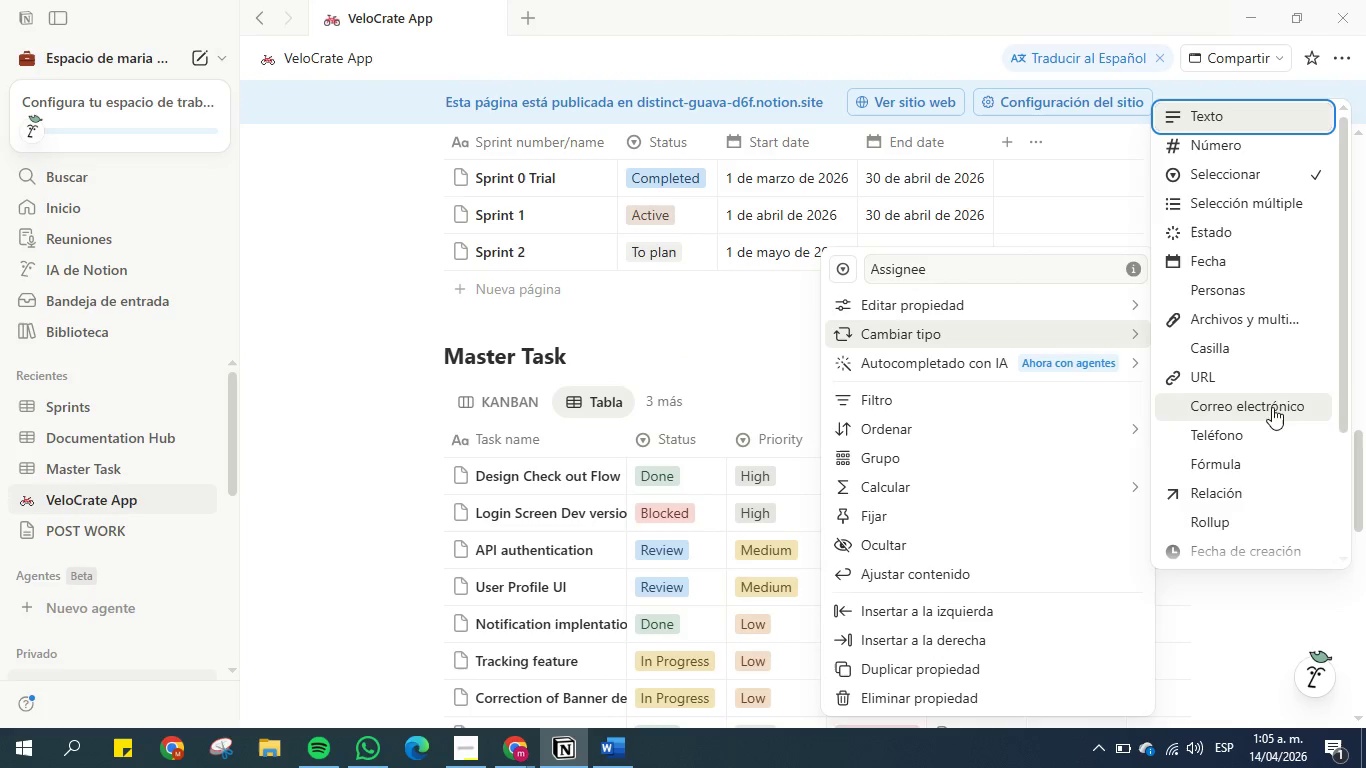 
left_click([1264, 636])
 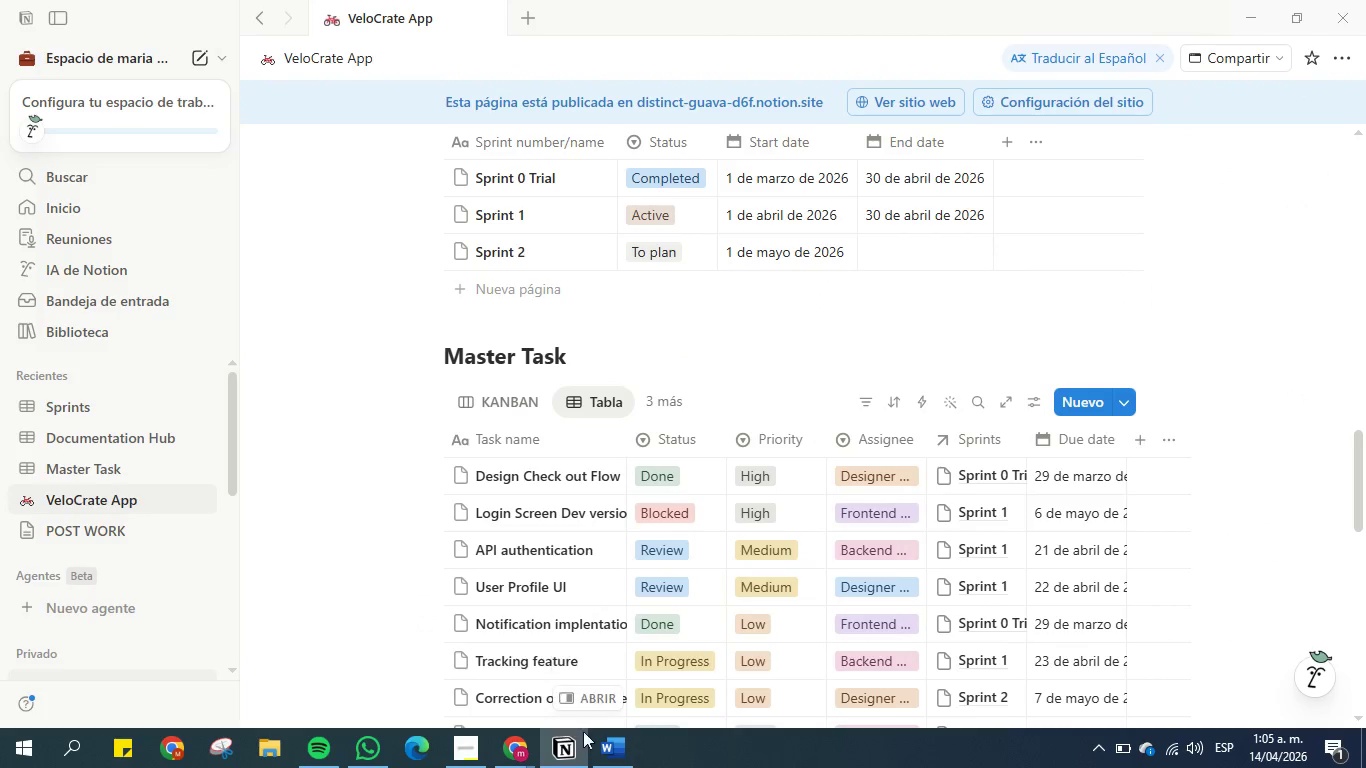 
left_click([526, 746])